 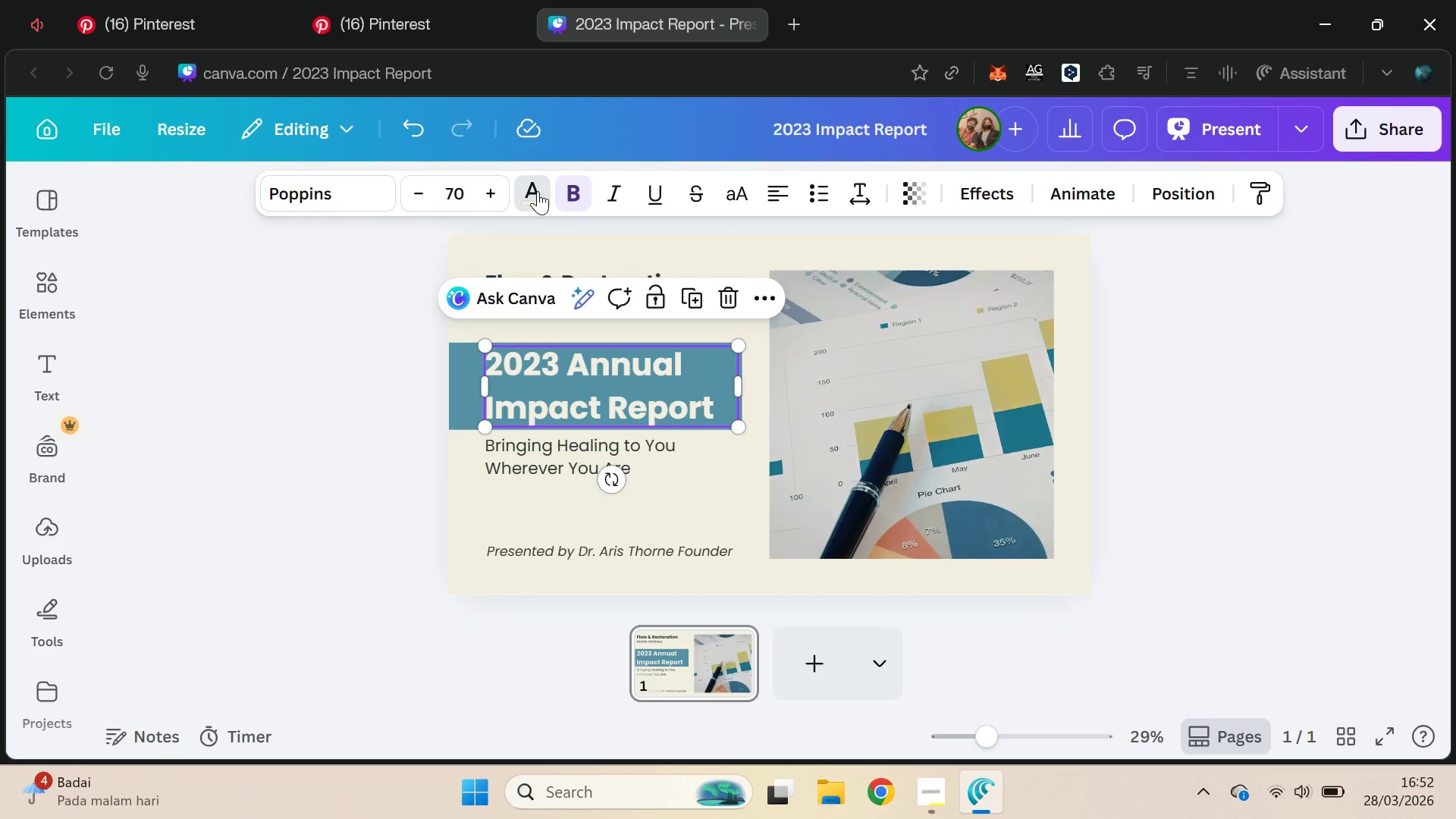 
left_click([308, 315])
 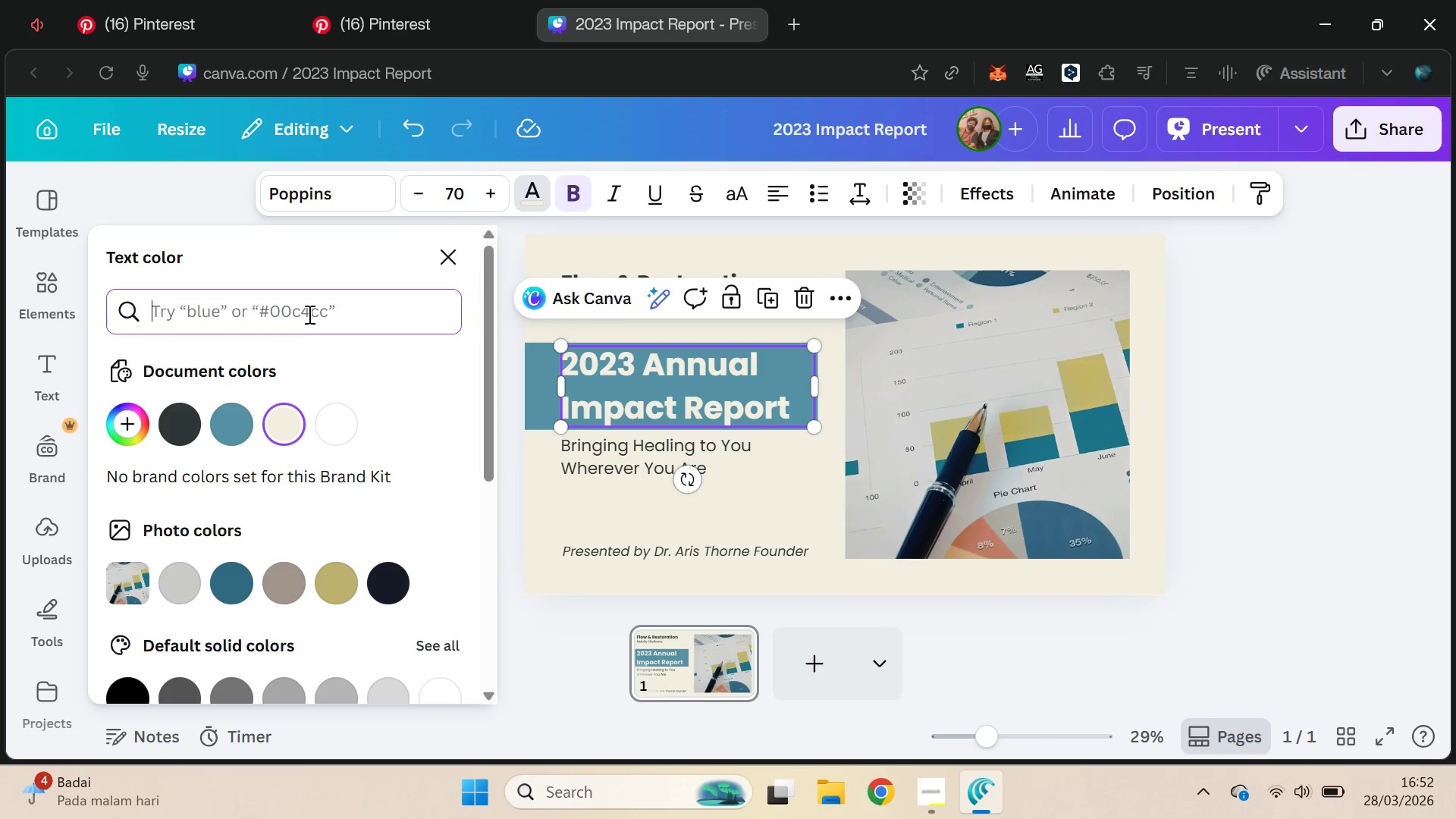 
key(Control+ControlLeft)
 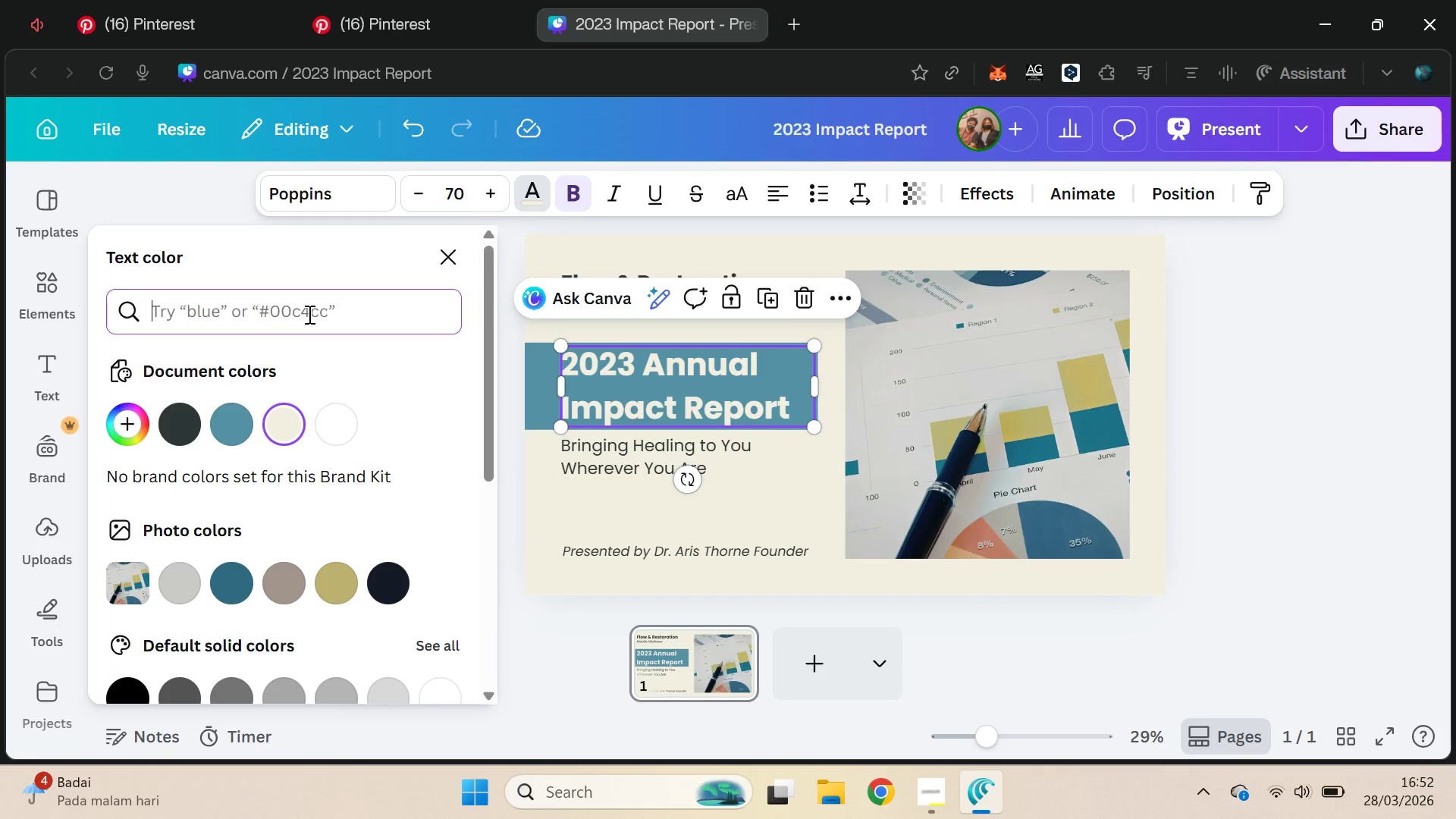 
key(Control+V)
 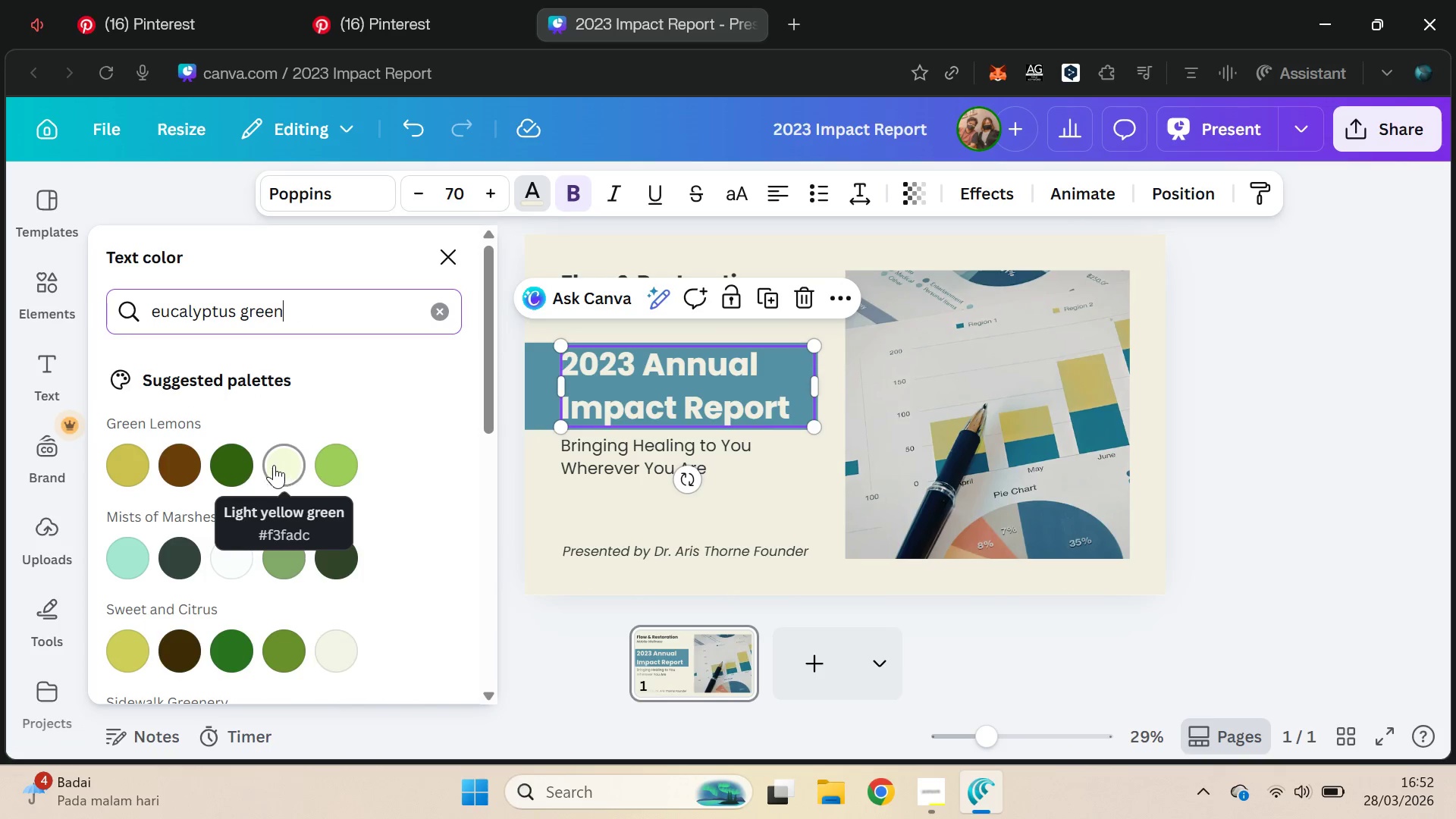 
wait(6.11)
 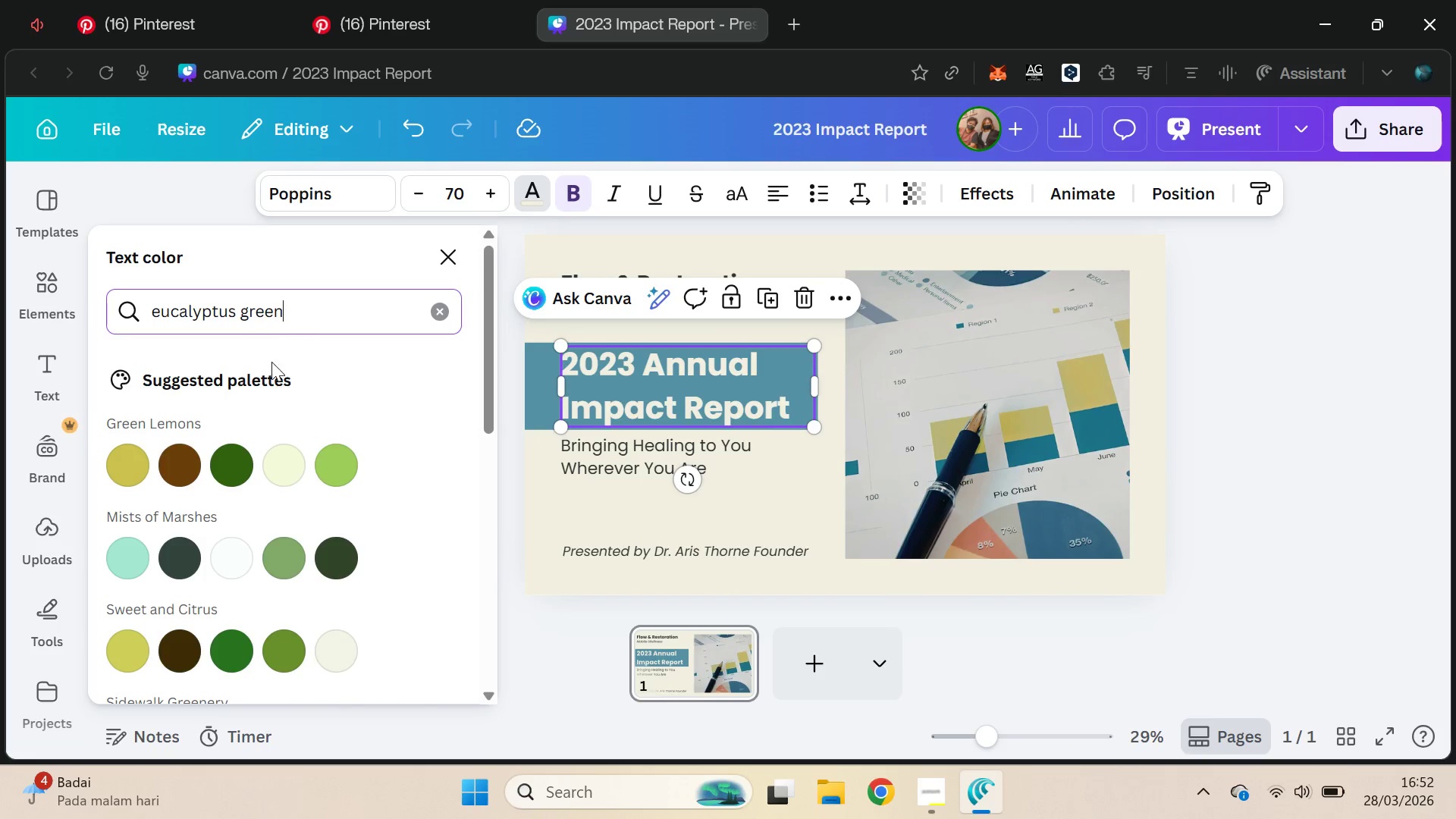 
left_click([457, 257])
 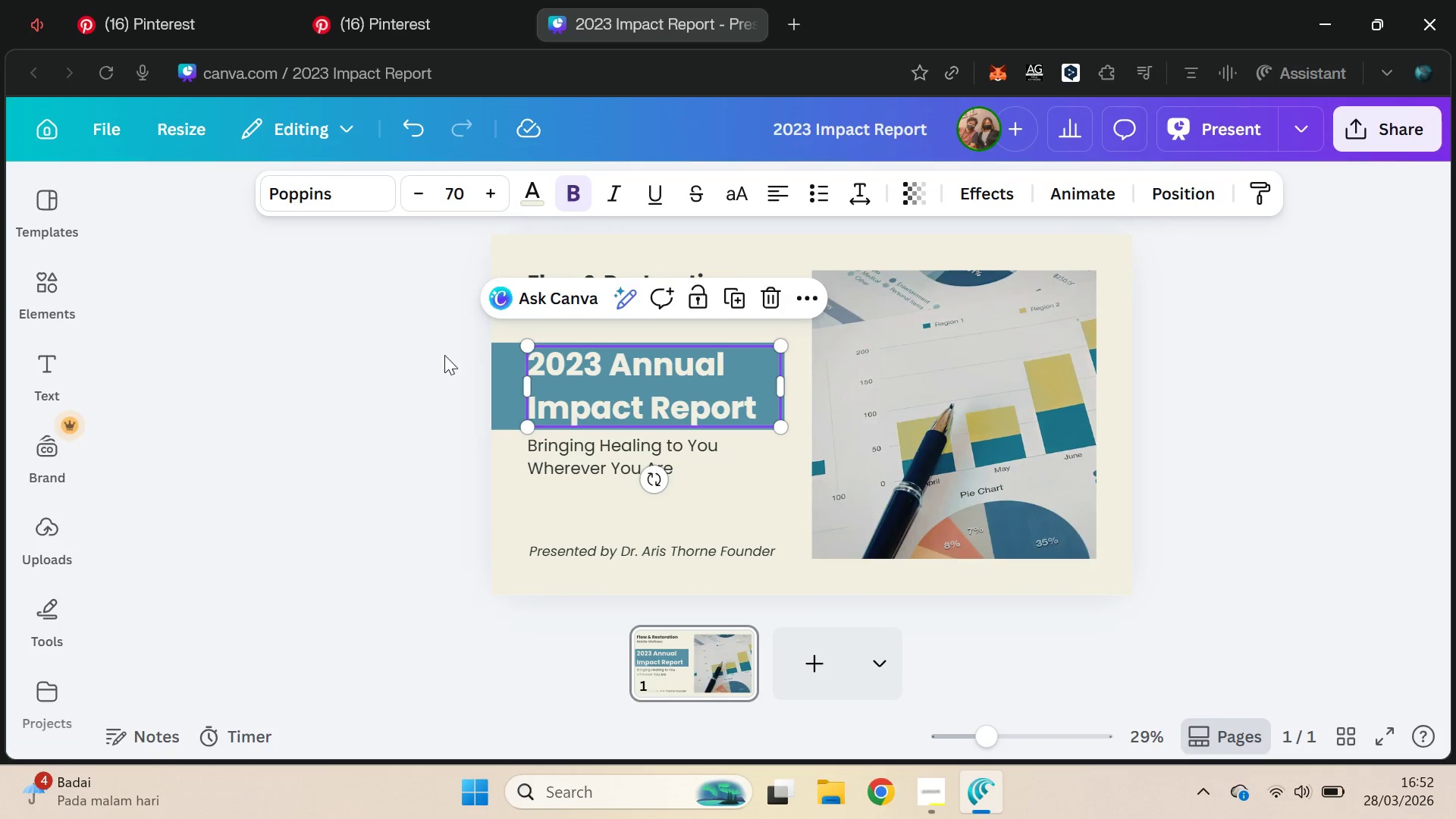 
left_click([385, 526])
 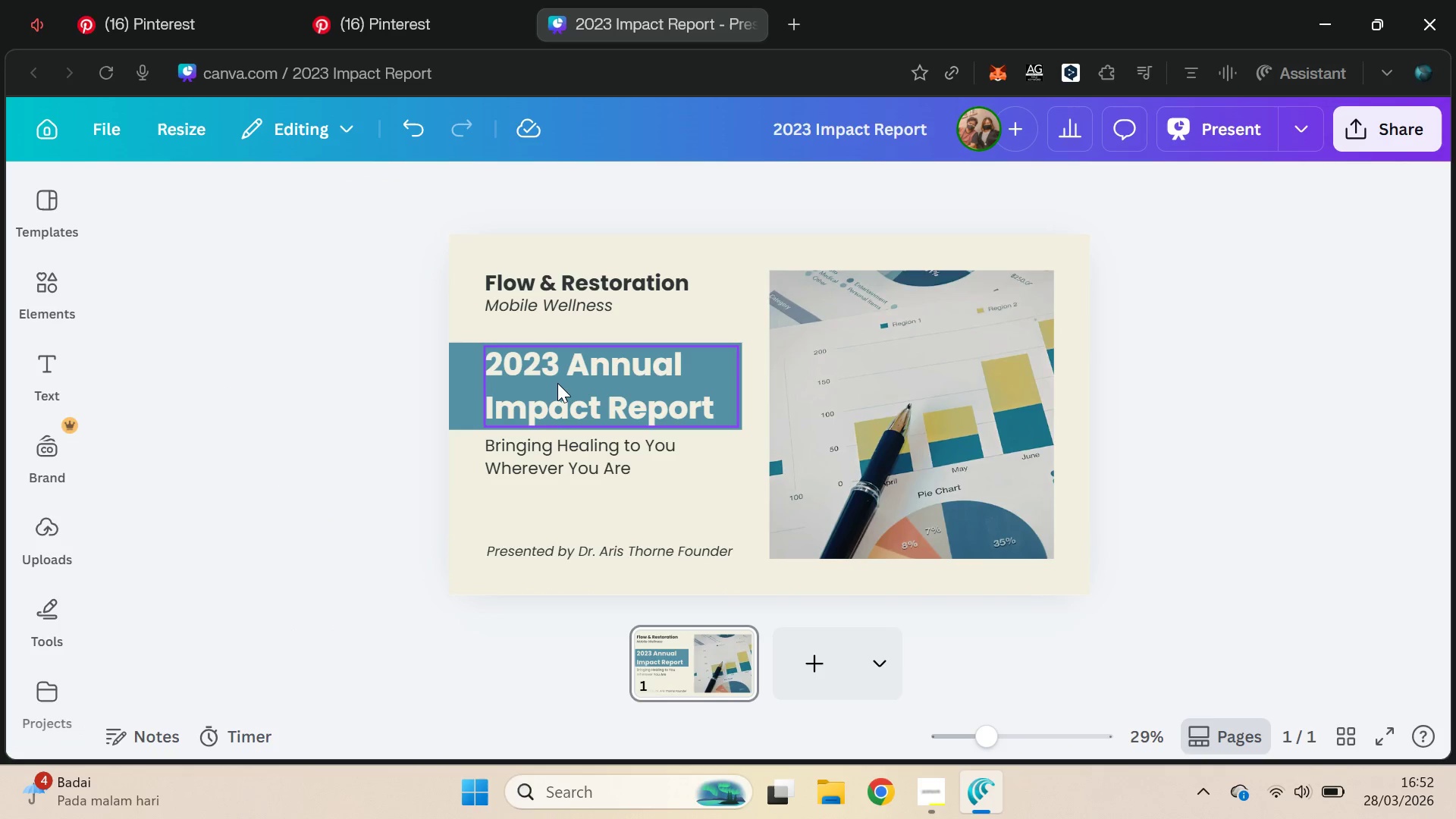 
left_click([557, 383])
 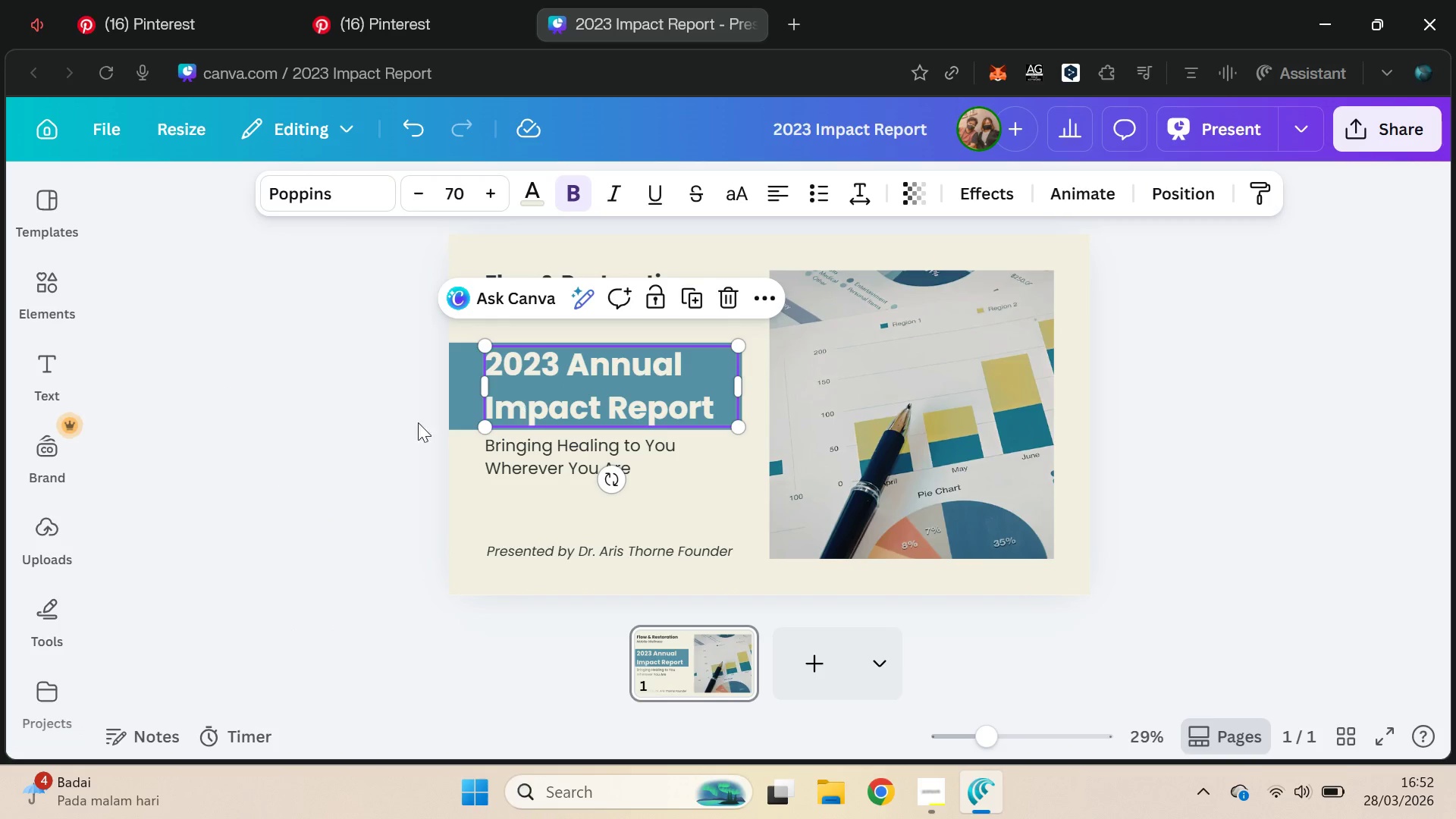 
left_click([365, 439])
 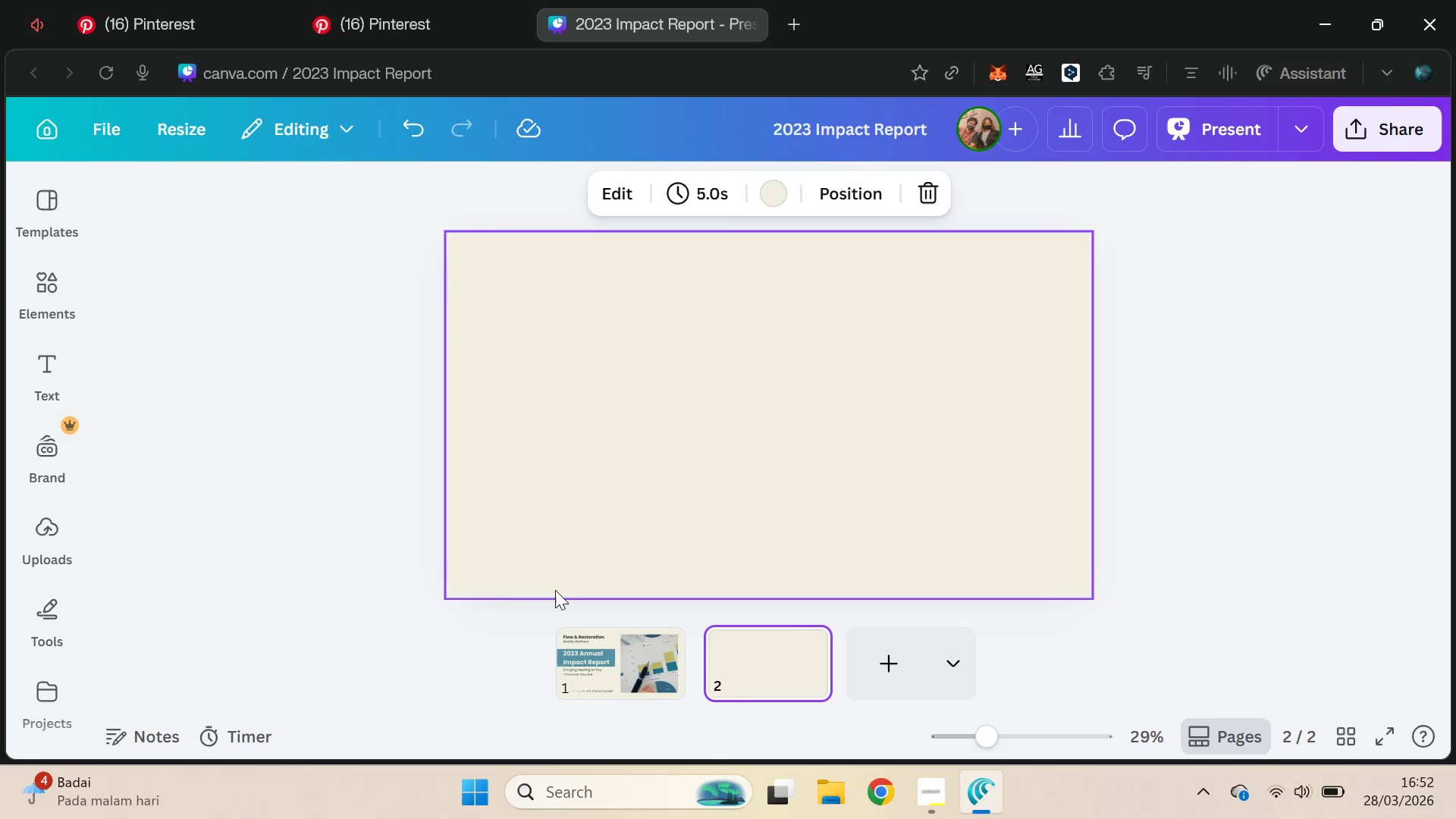 
wait(6.3)
 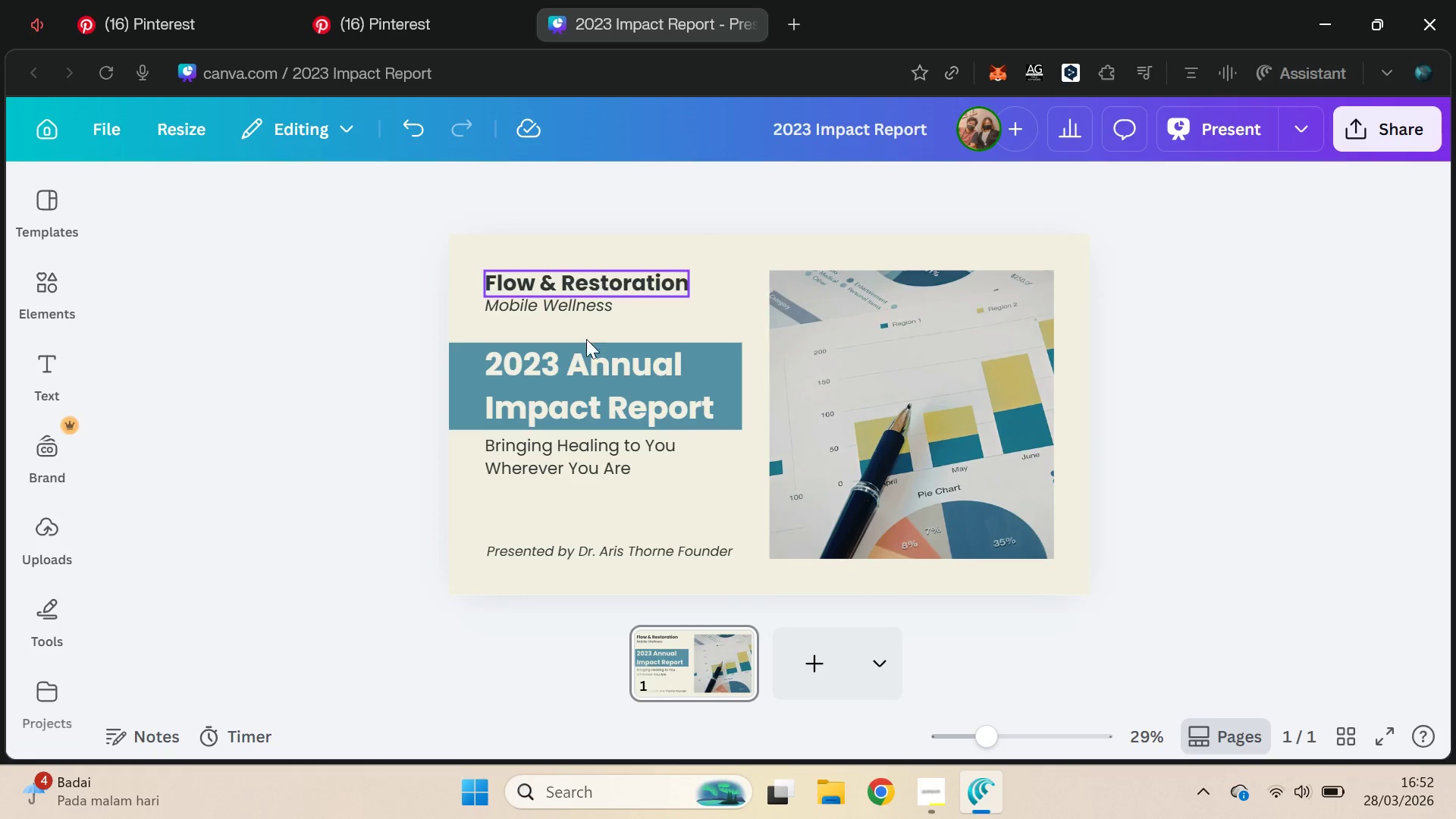 
key(Alt+AltLeft)
 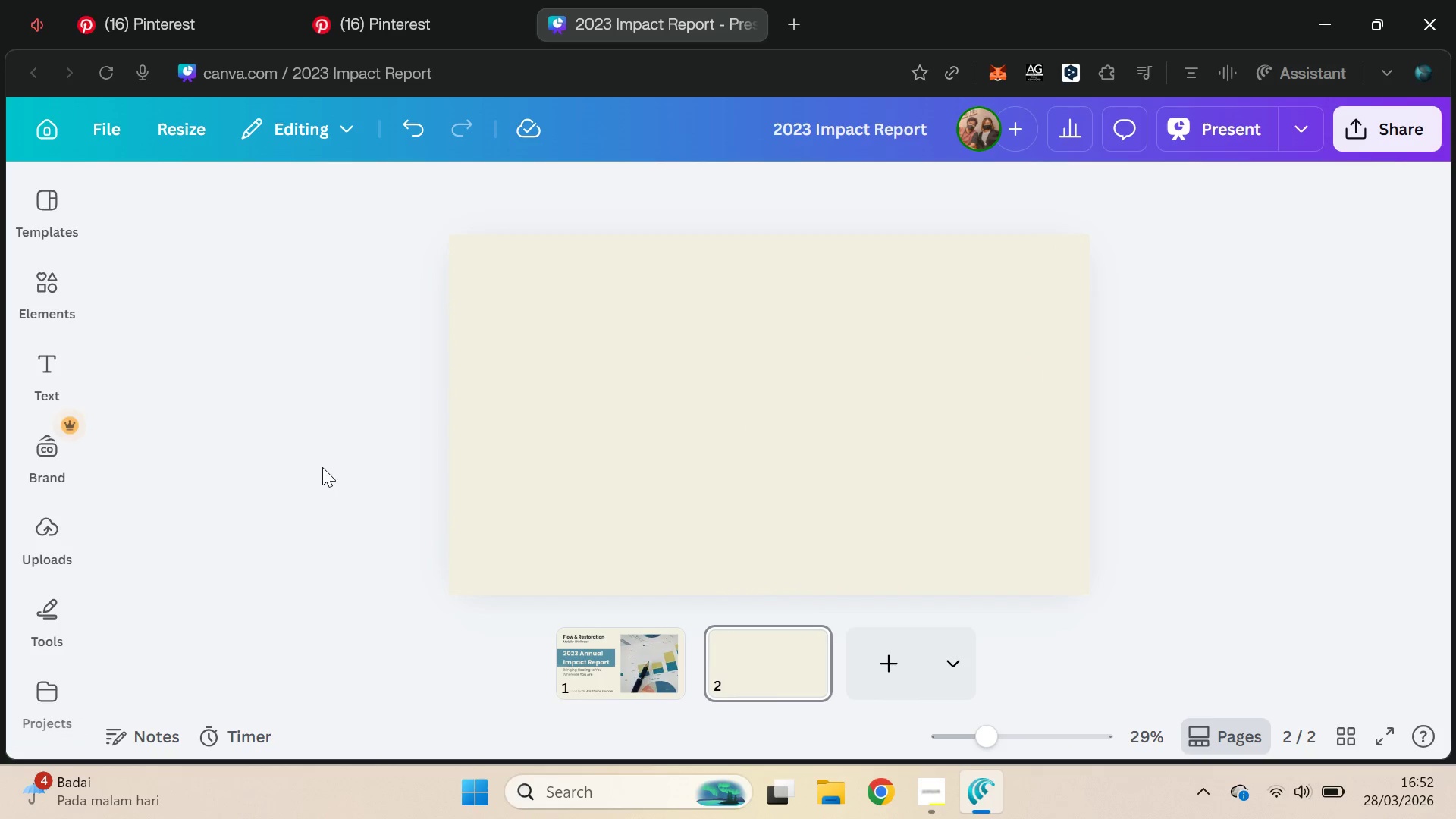 
key(Alt+Tab)